 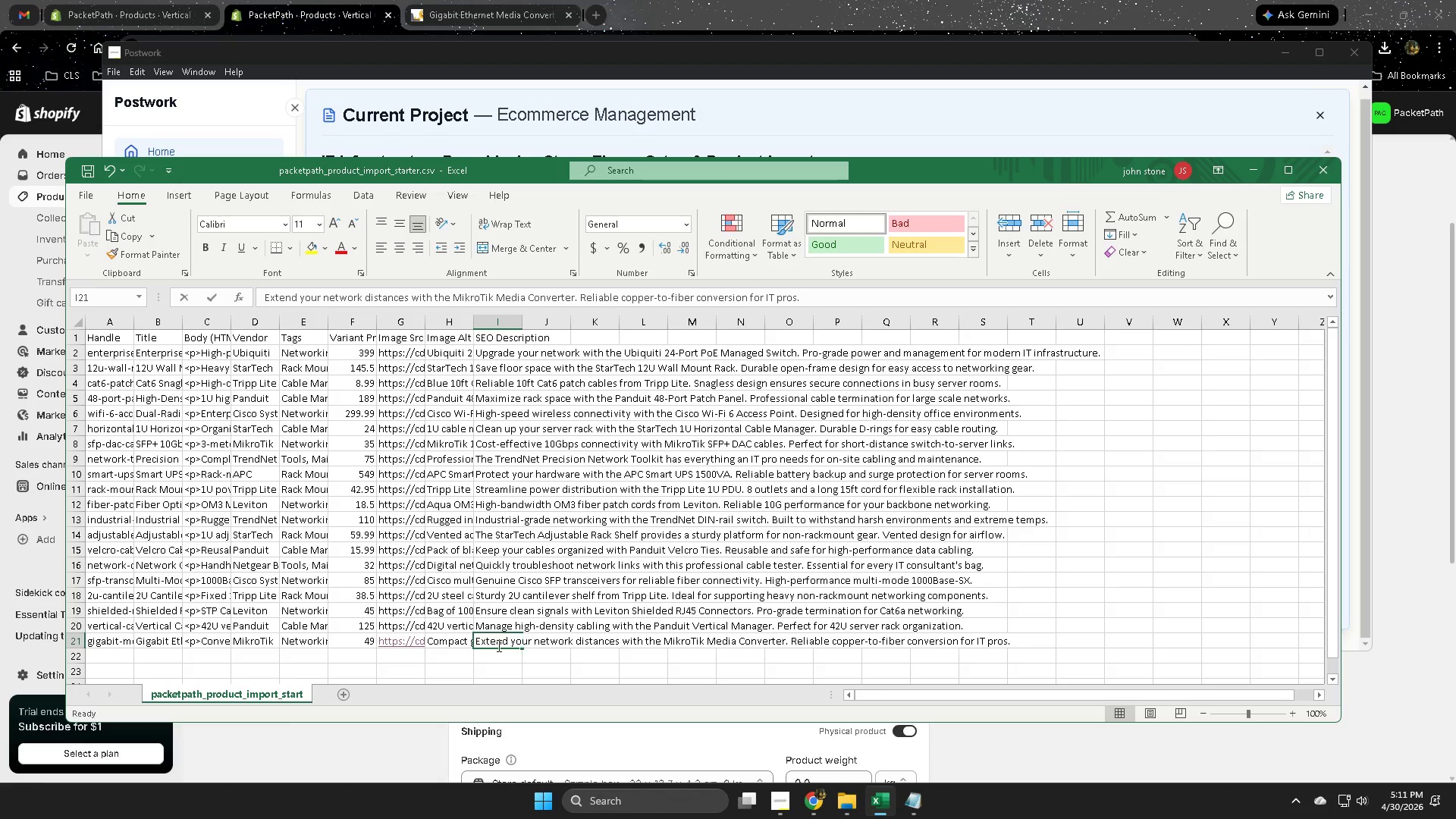 
triple_click([497, 645])
 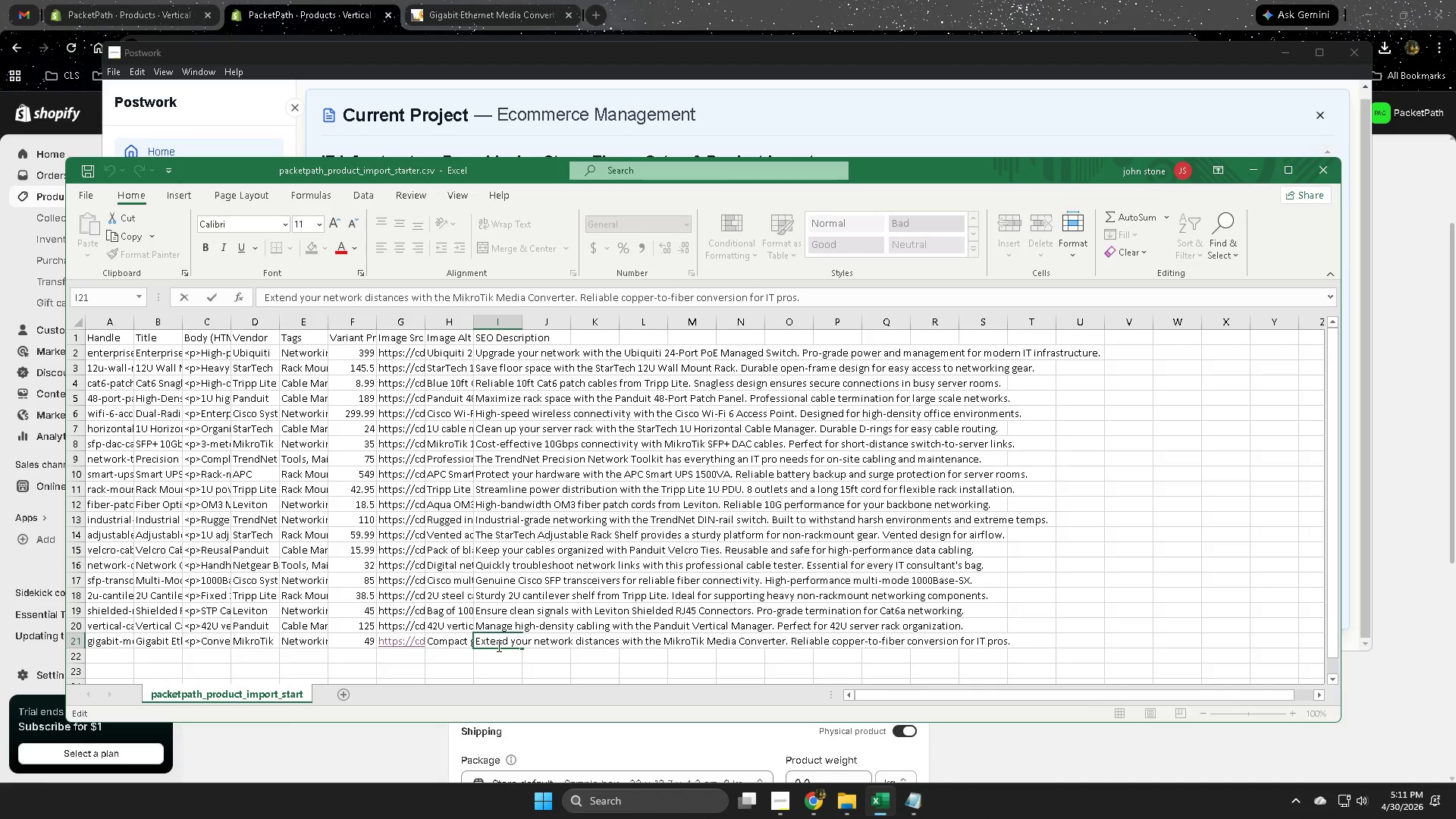 
double_click([497, 645])
 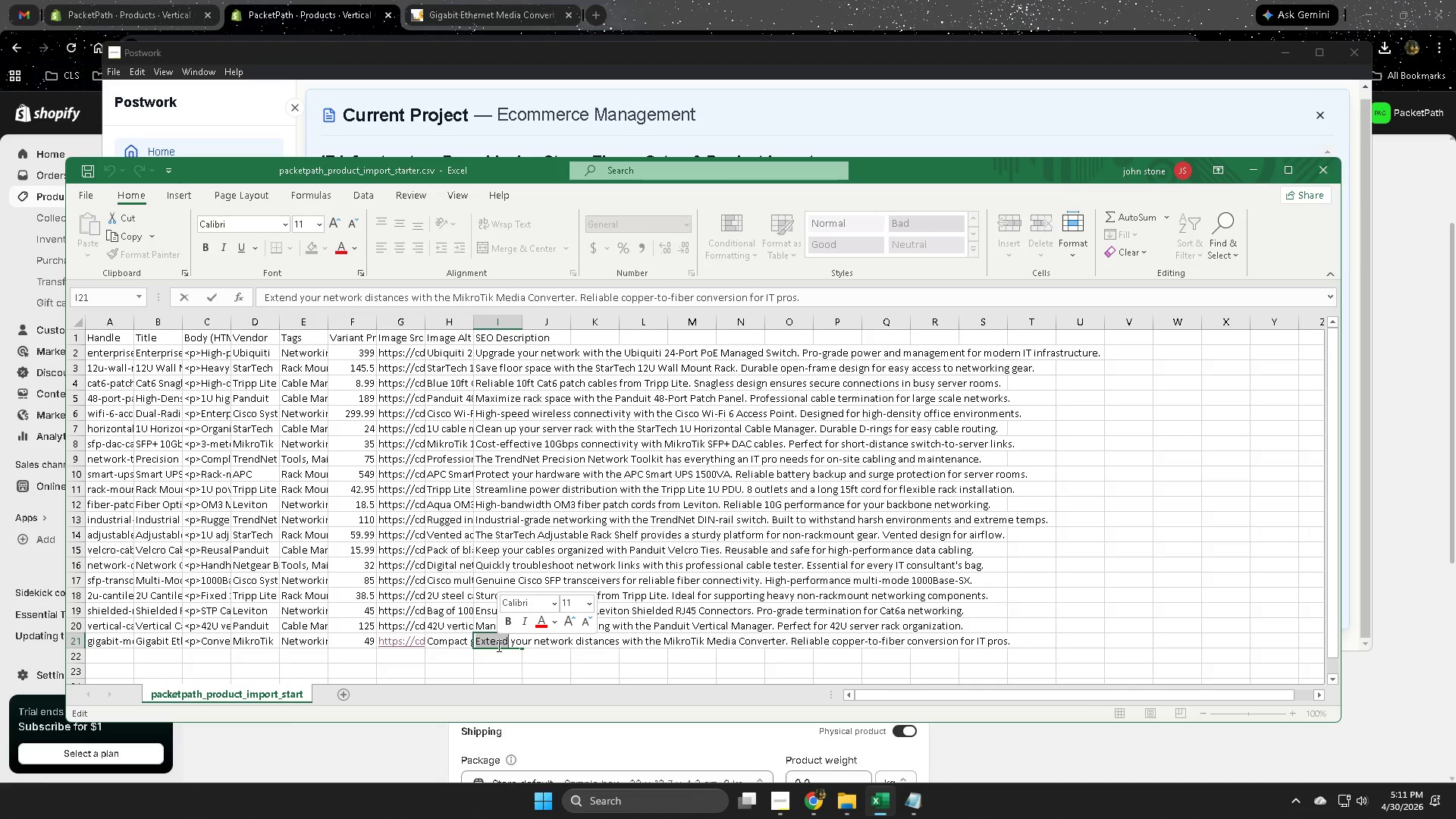 
key(Control+A)
 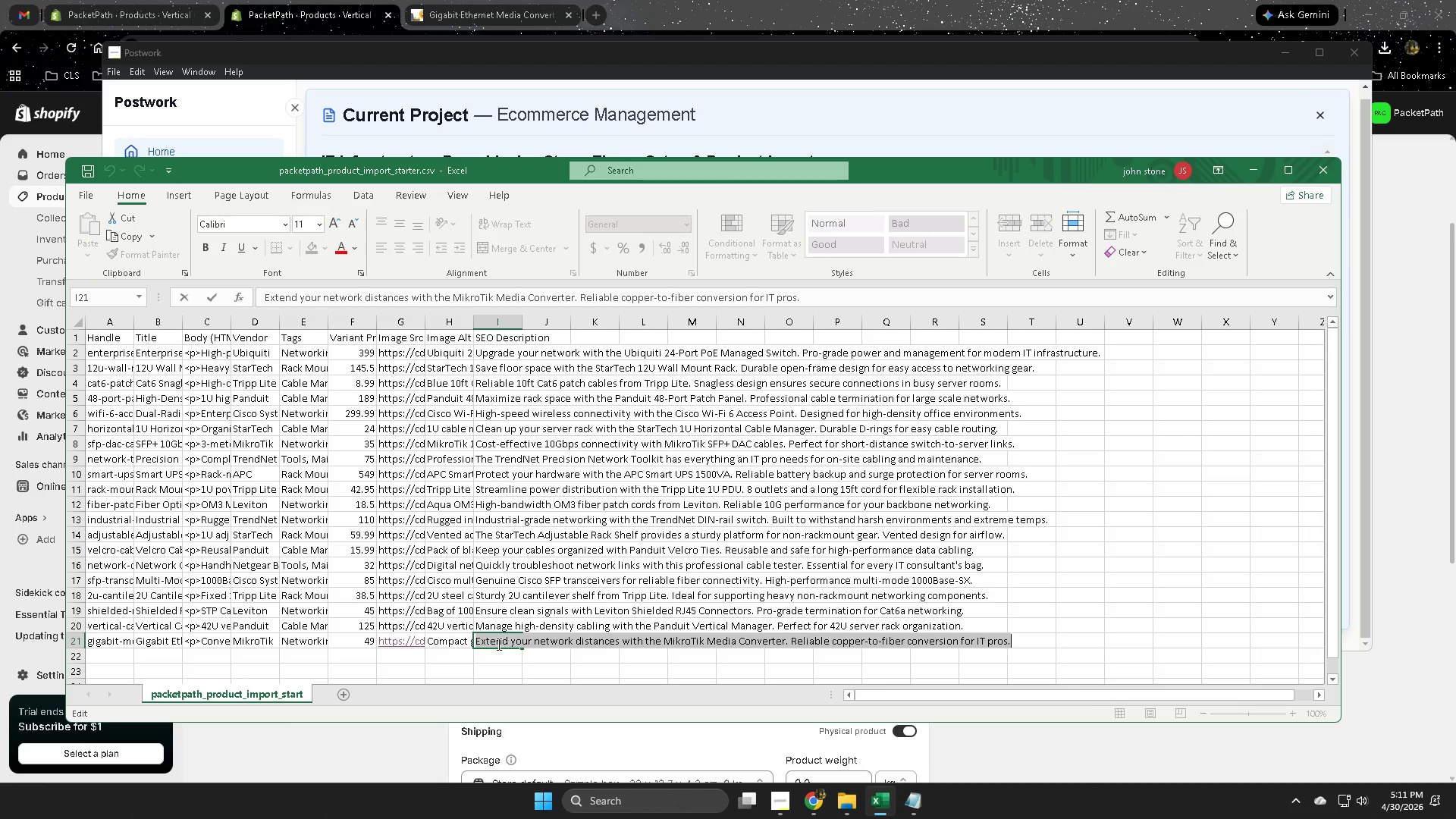 
key(Control+C)
 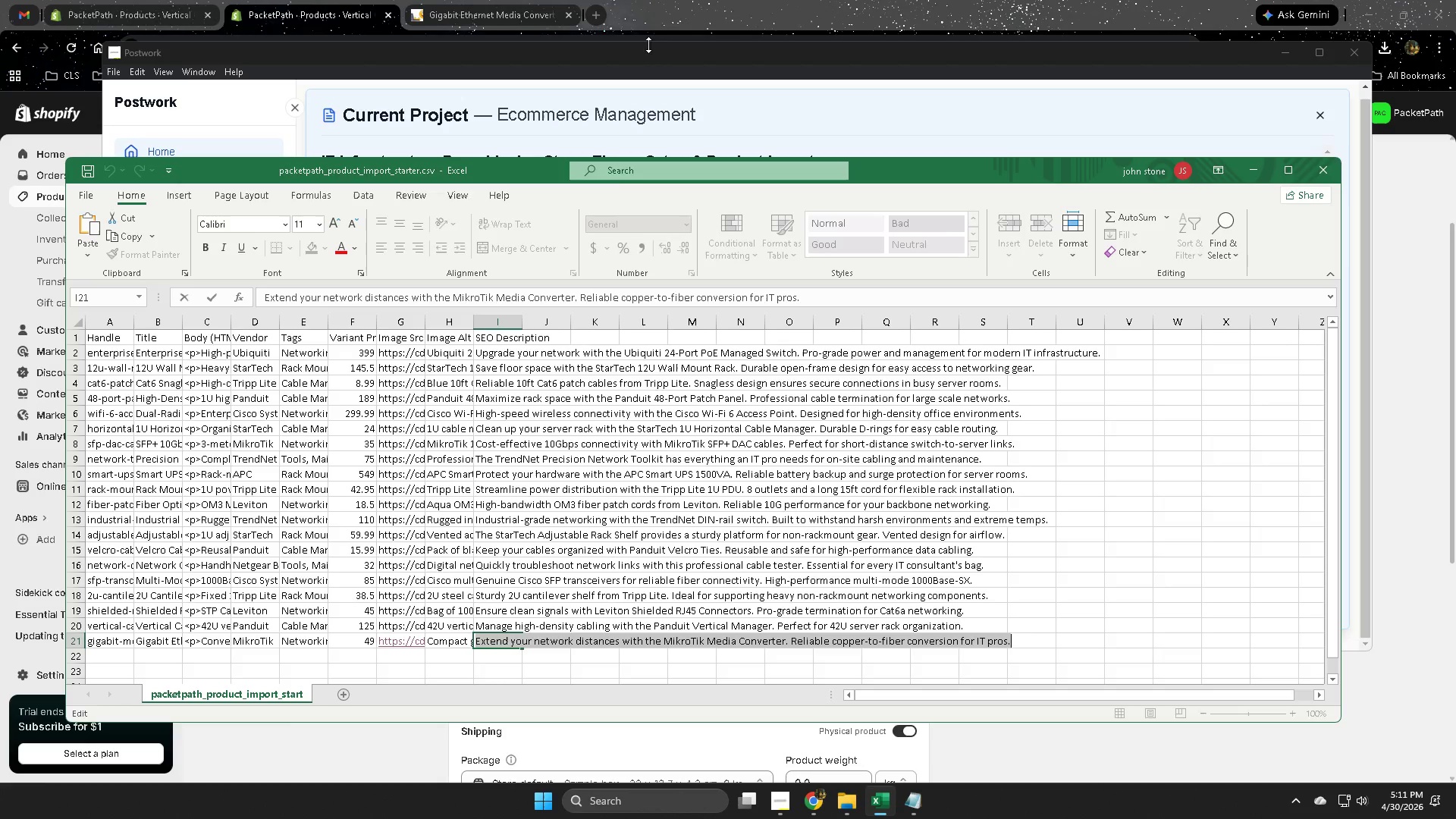 
left_click([733, 0])
 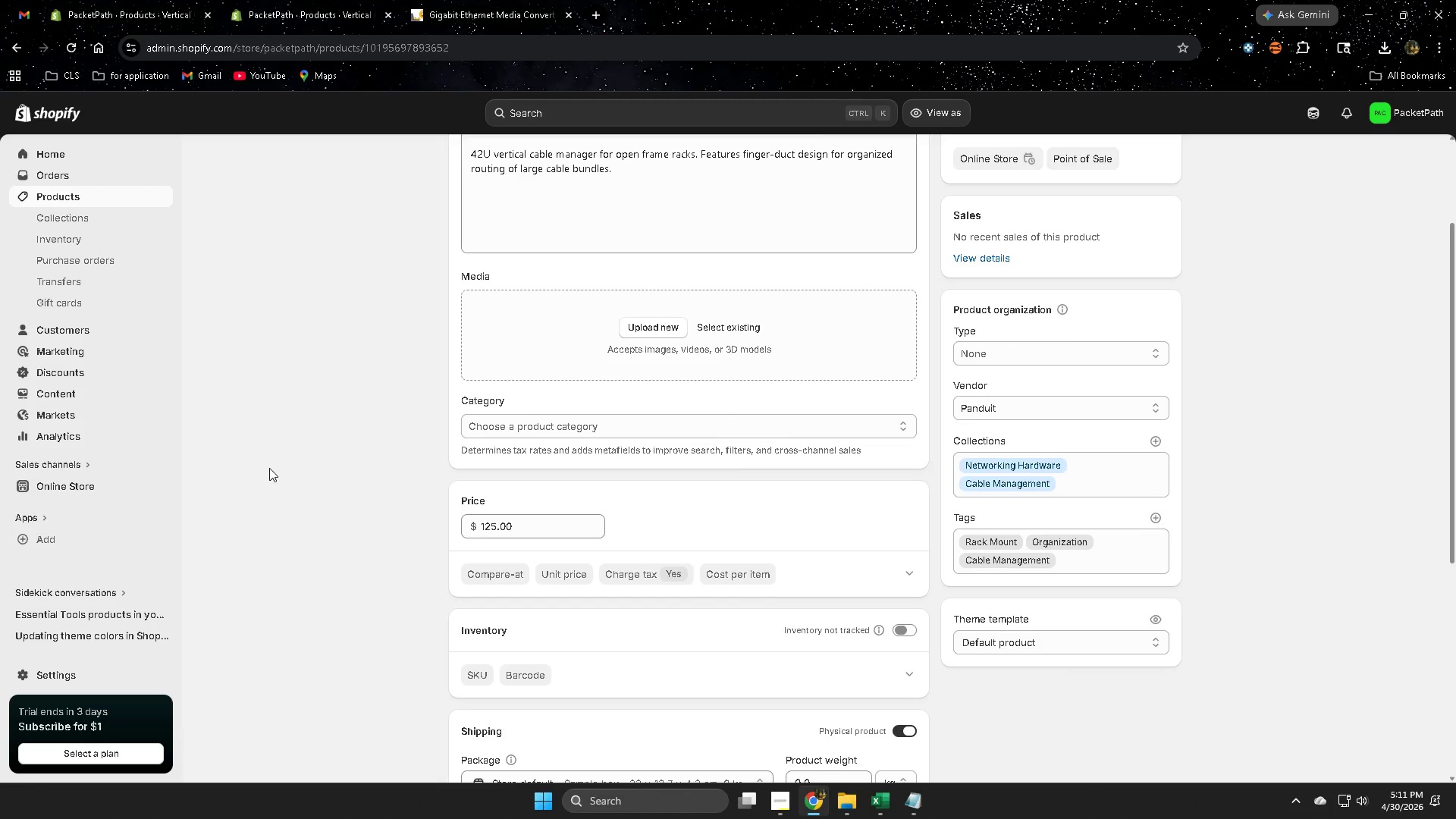 
scroll: coordinate [275, 468], scroll_direction: up, amount: 3.0
 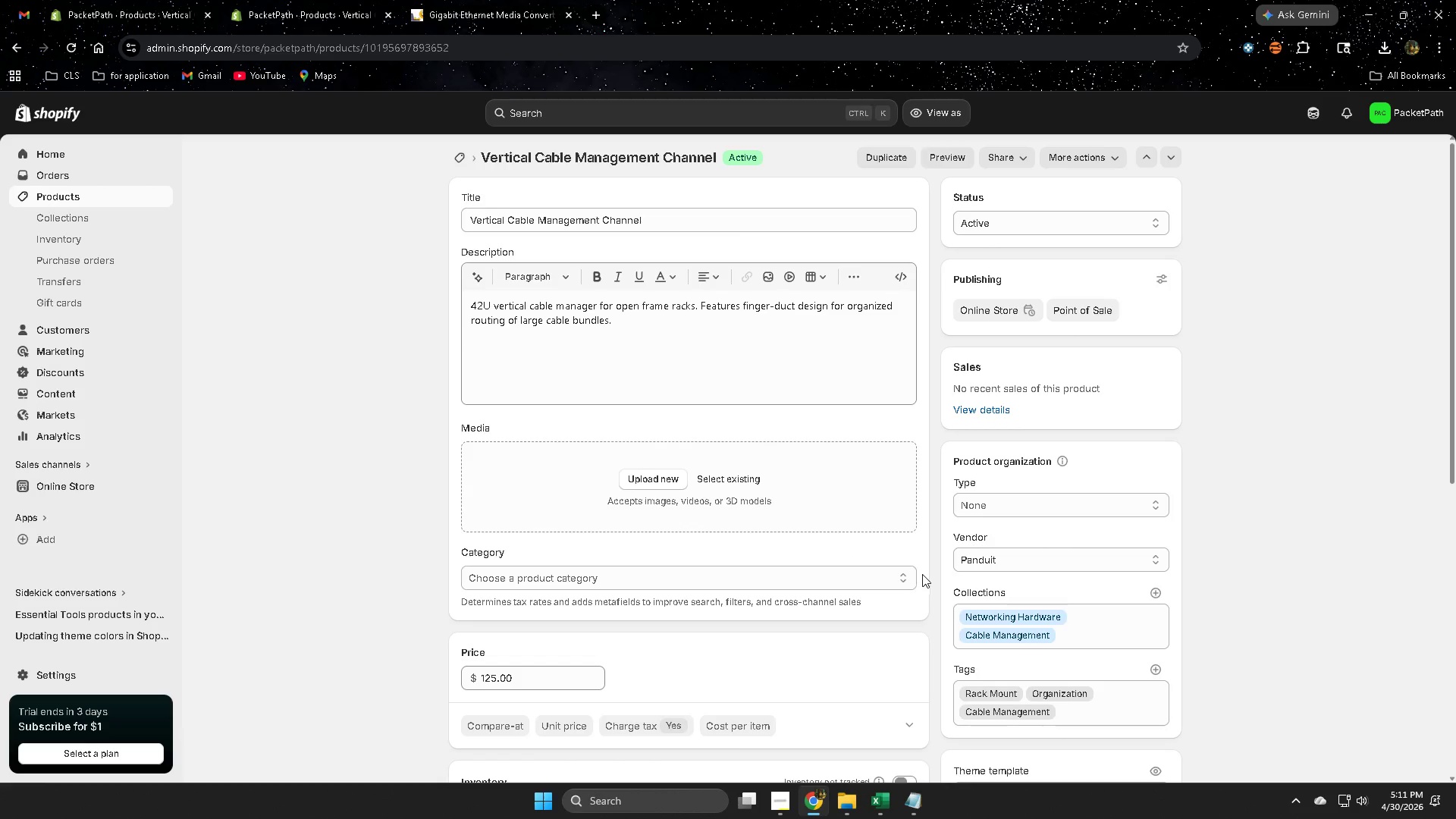 
wait(6.11)
 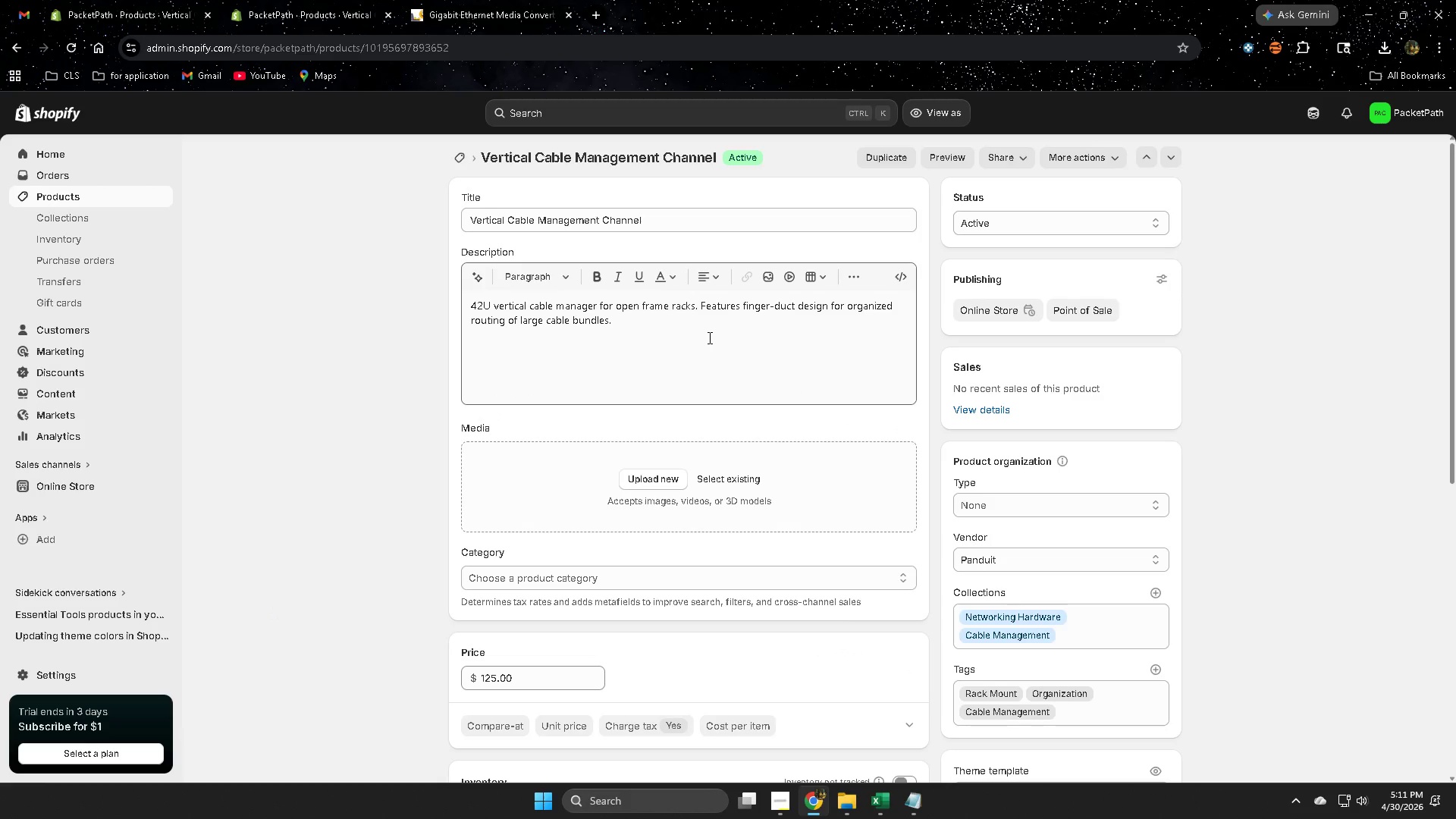 
left_click([772, 739])